 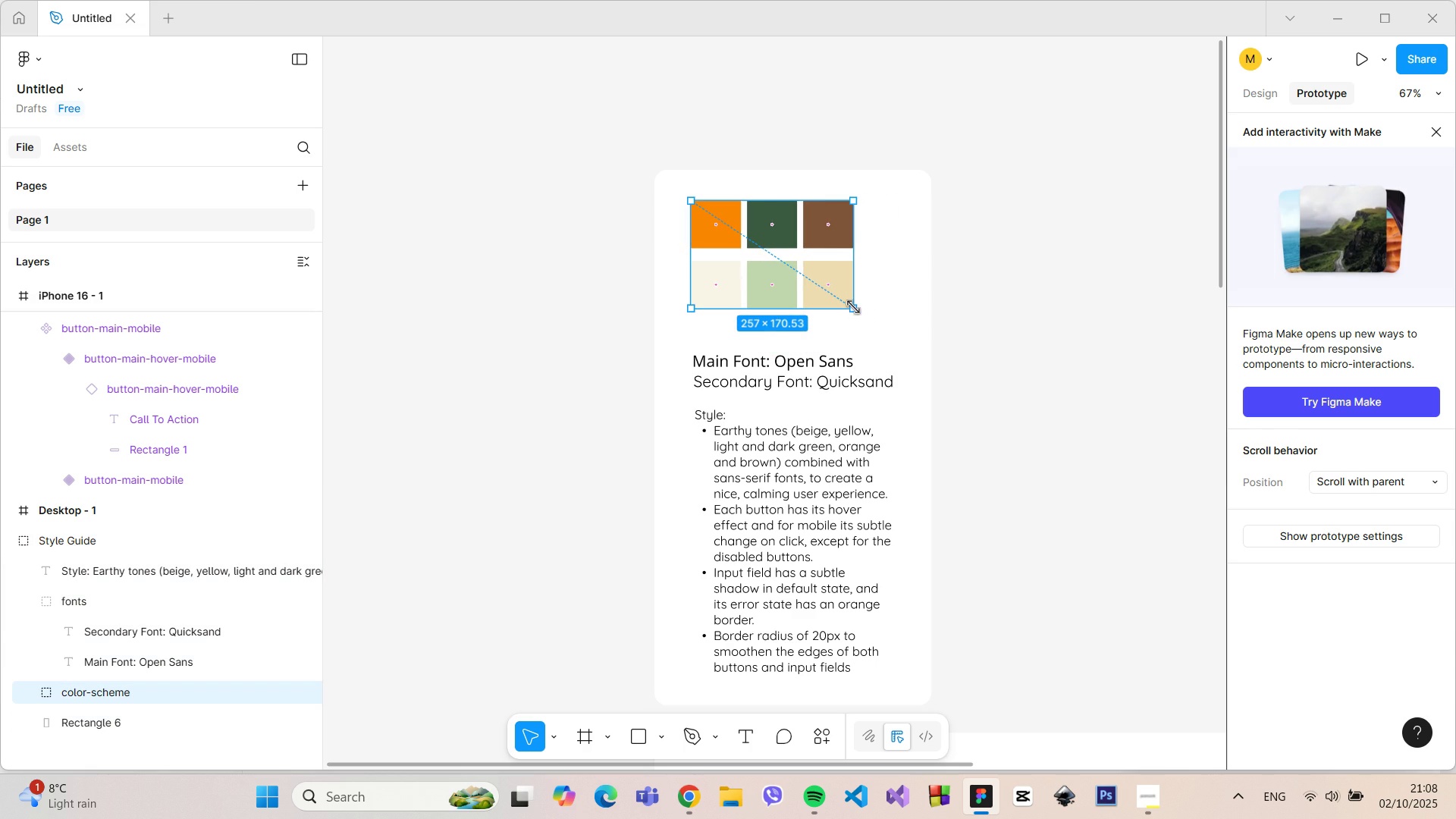 
key(Shift+ShiftLeft)
 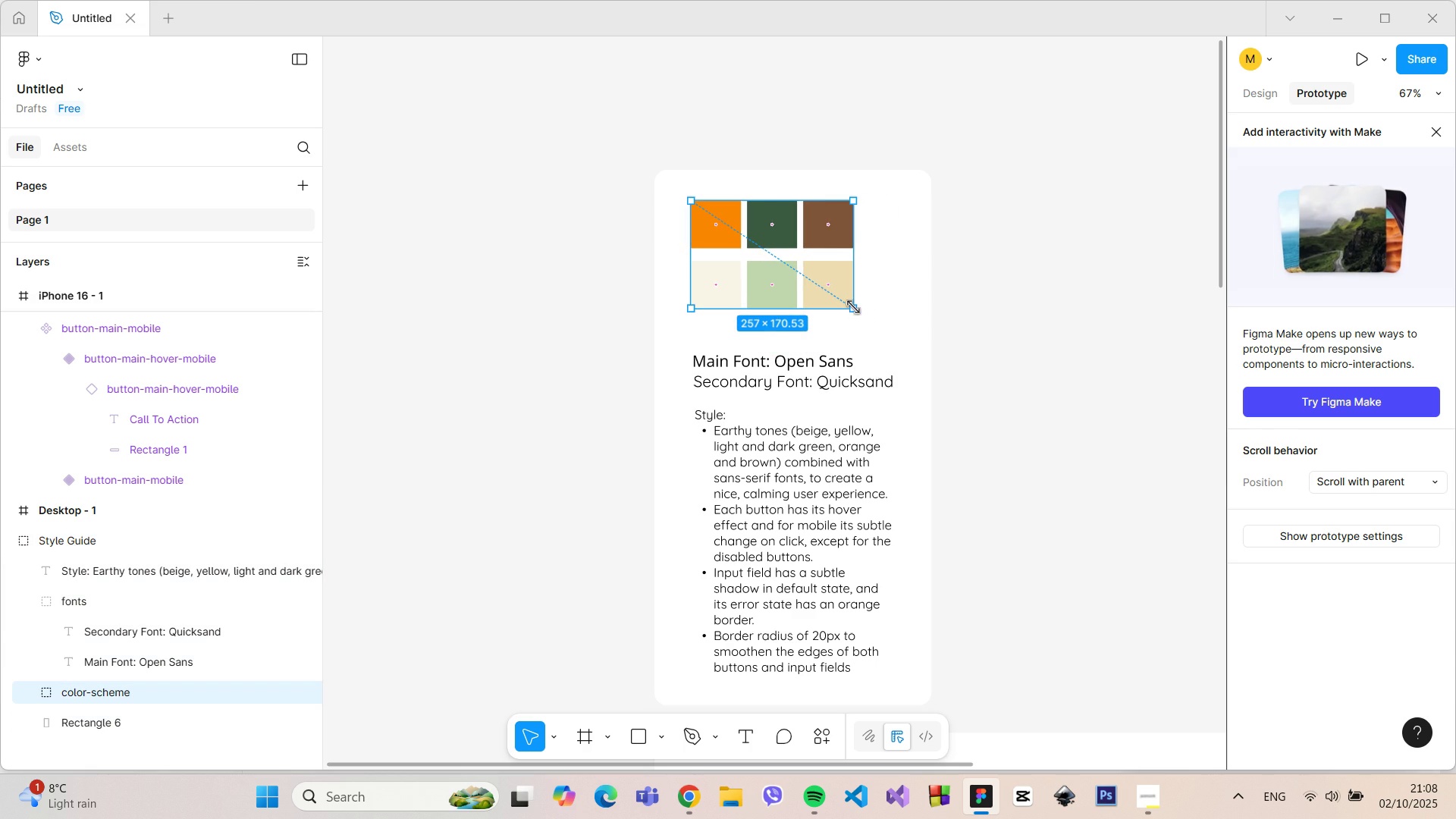 
key(Shift+ShiftLeft)
 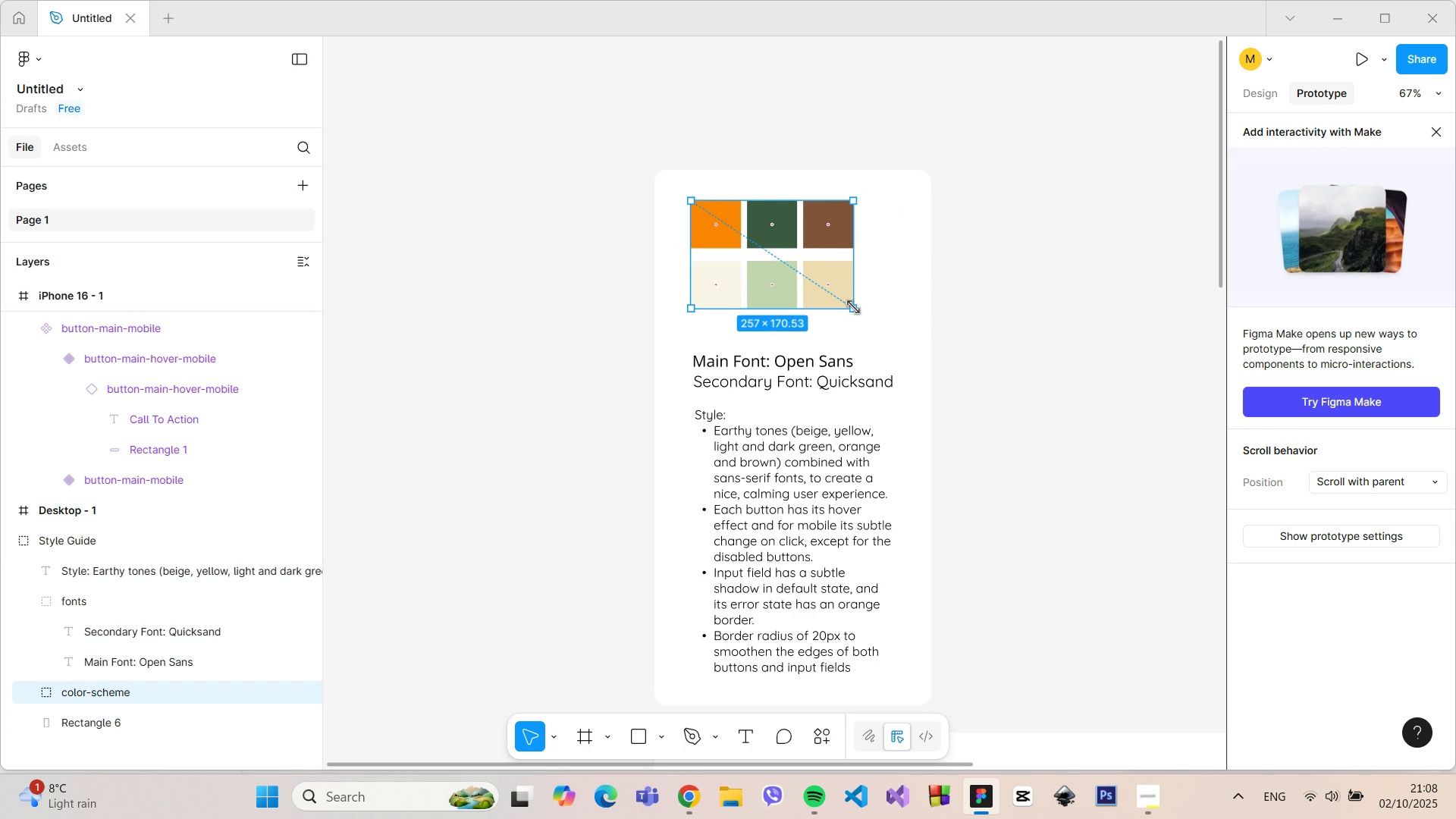 
key(Shift+ShiftLeft)
 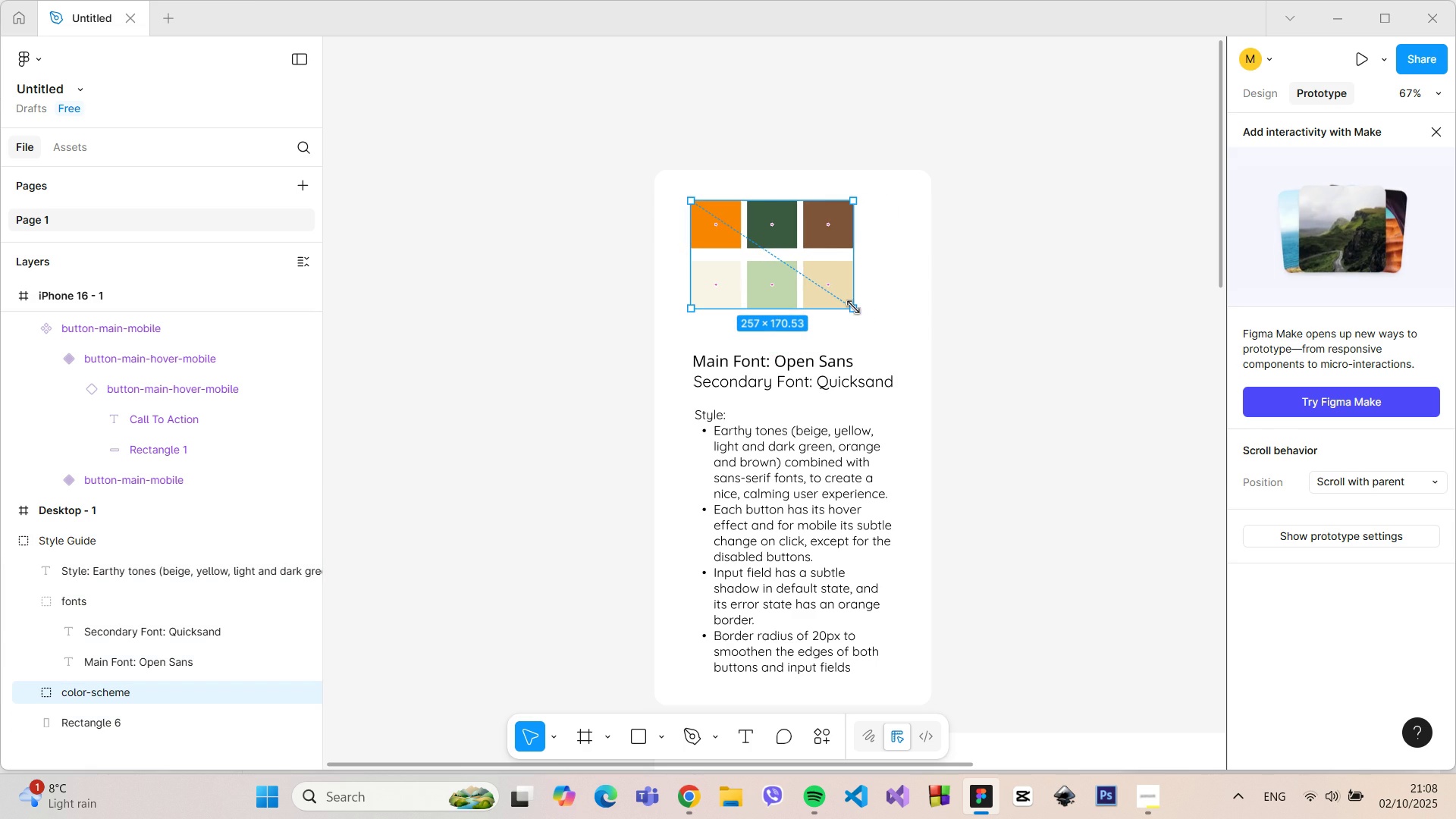 
key(Shift+ShiftLeft)
 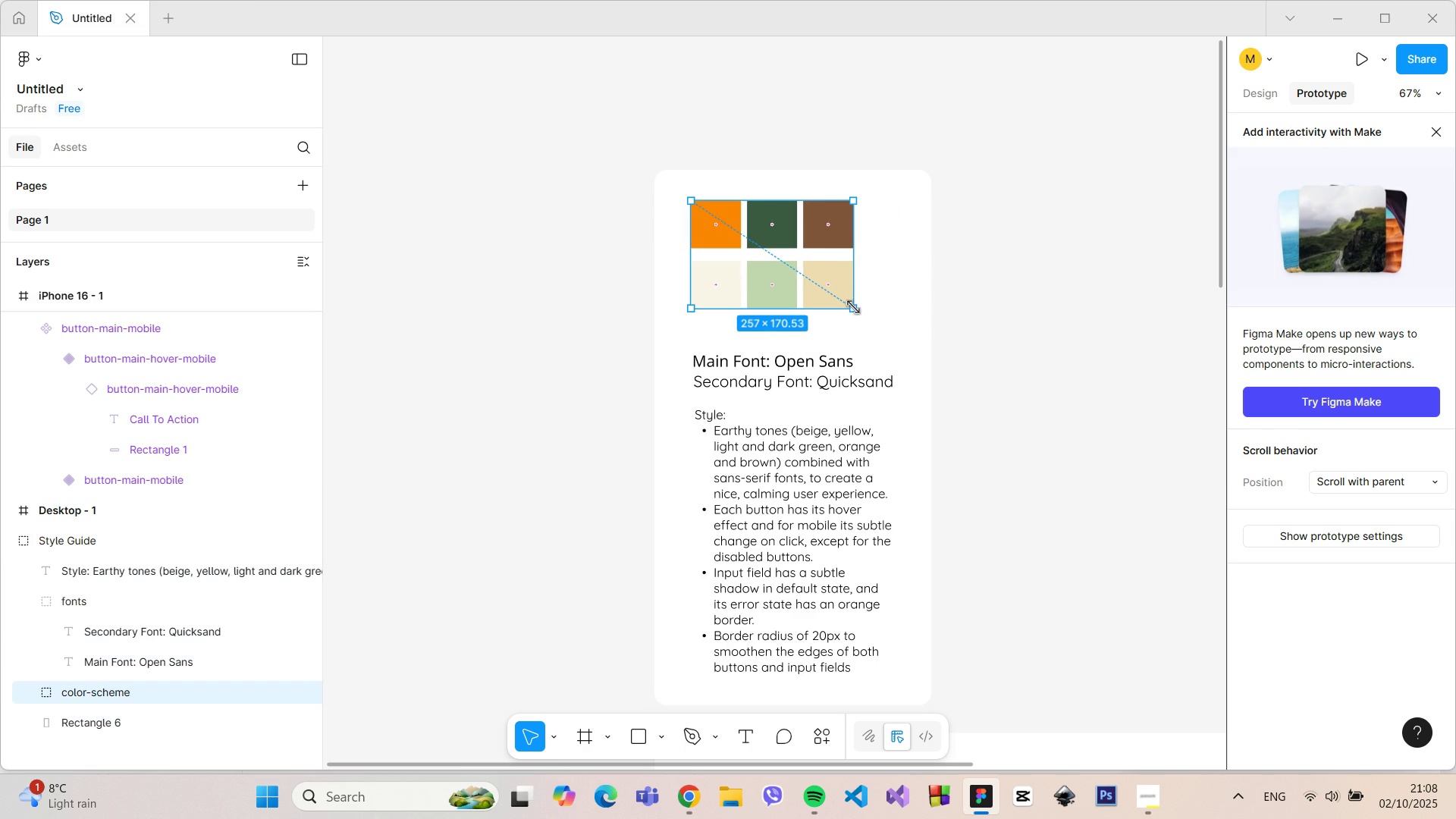 
key(Shift+ShiftLeft)
 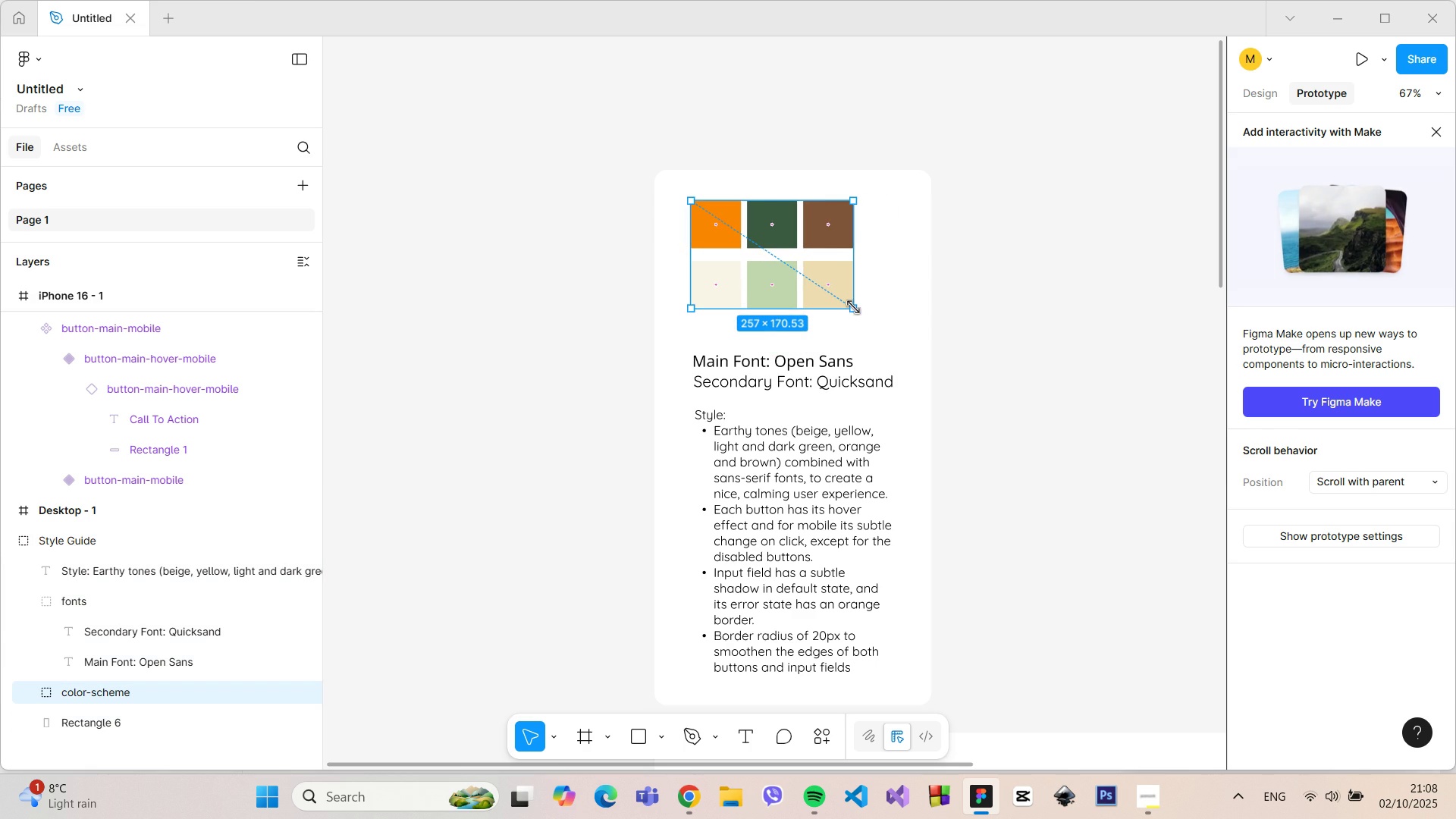 
key(Shift+ShiftLeft)